 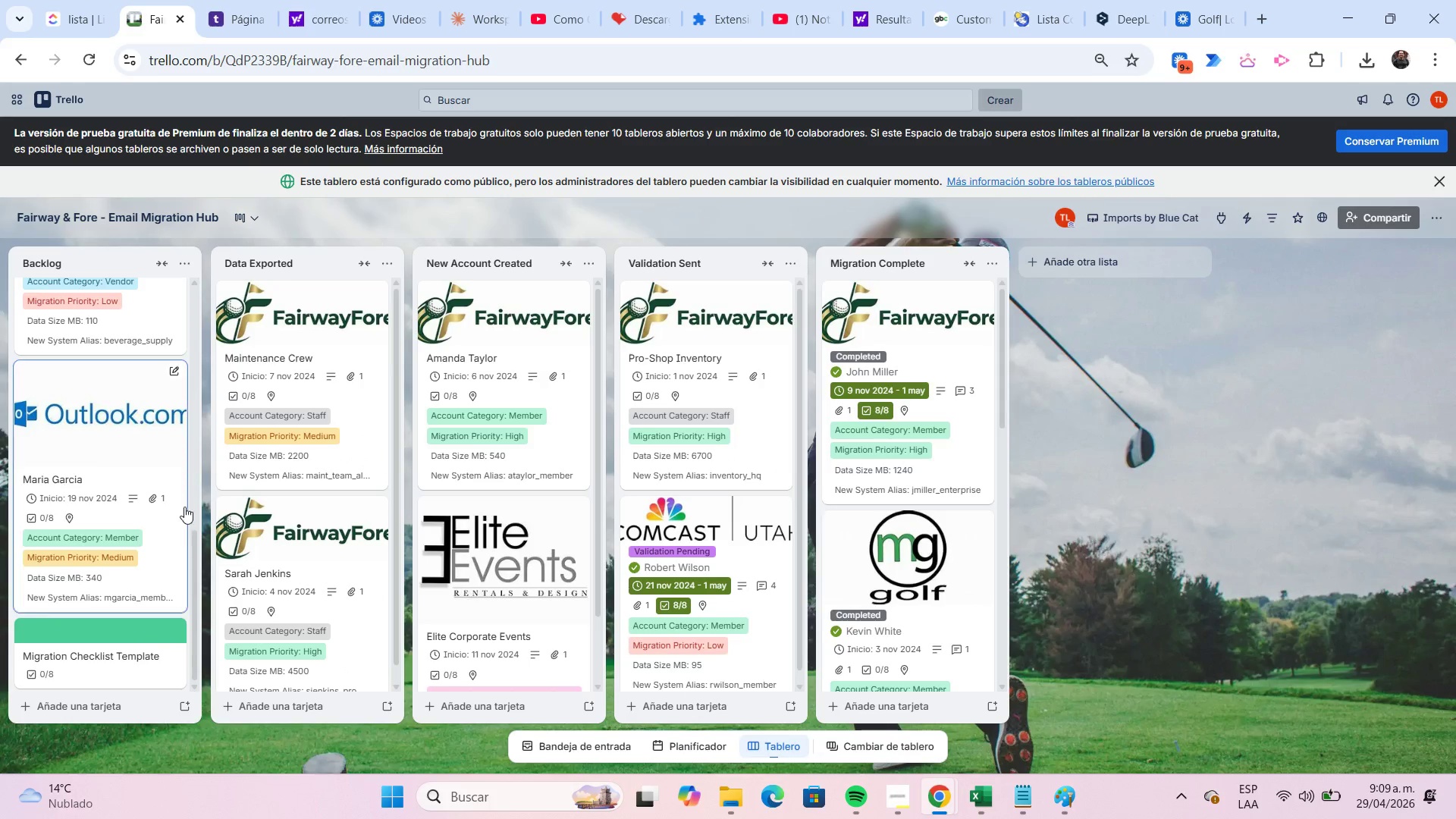 
left_click([158, 659])
 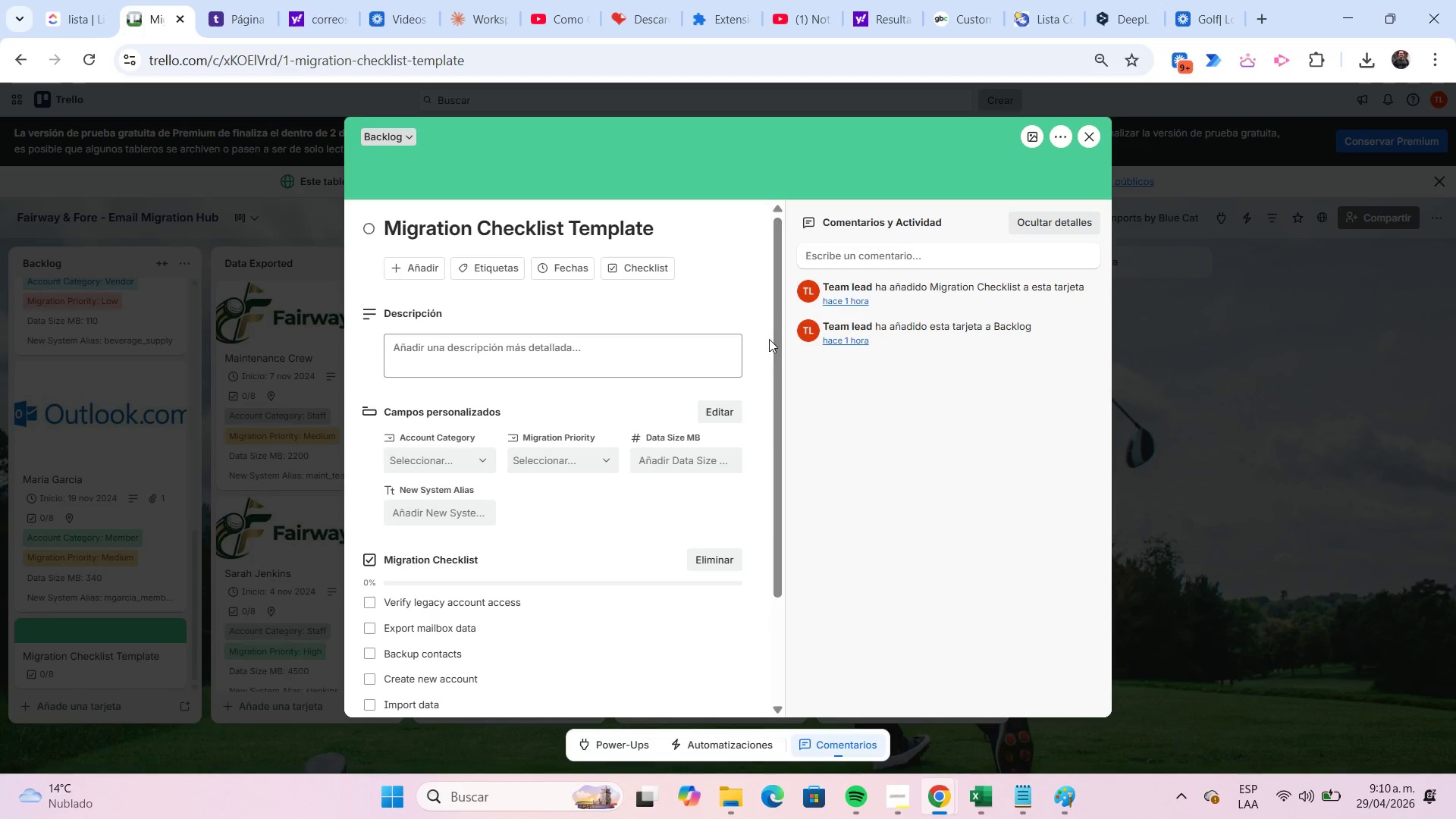 
left_click_drag(start_coordinate=[776, 333], to_coordinate=[798, 401])
 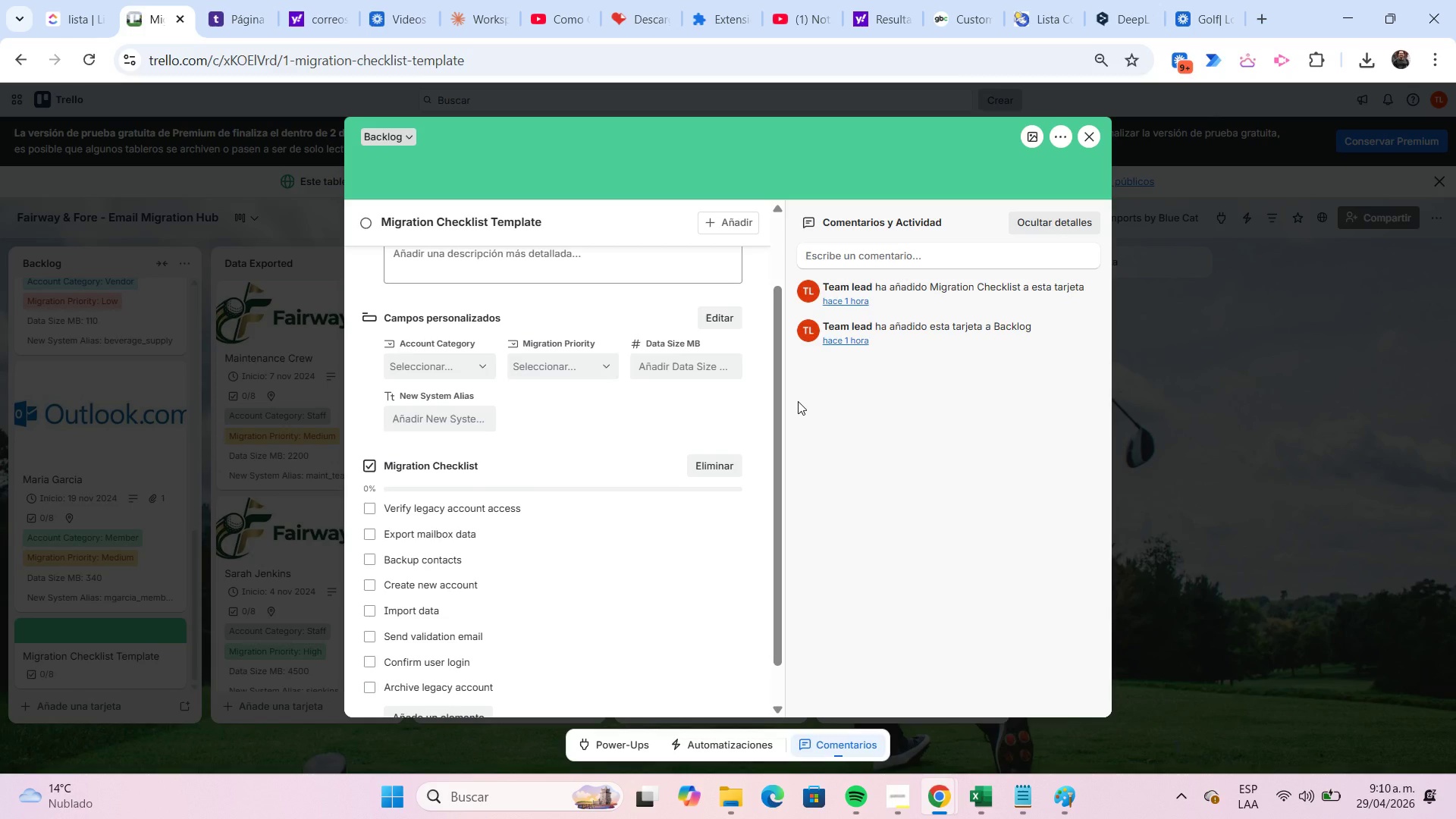 
key(Meta+Shift+S)
 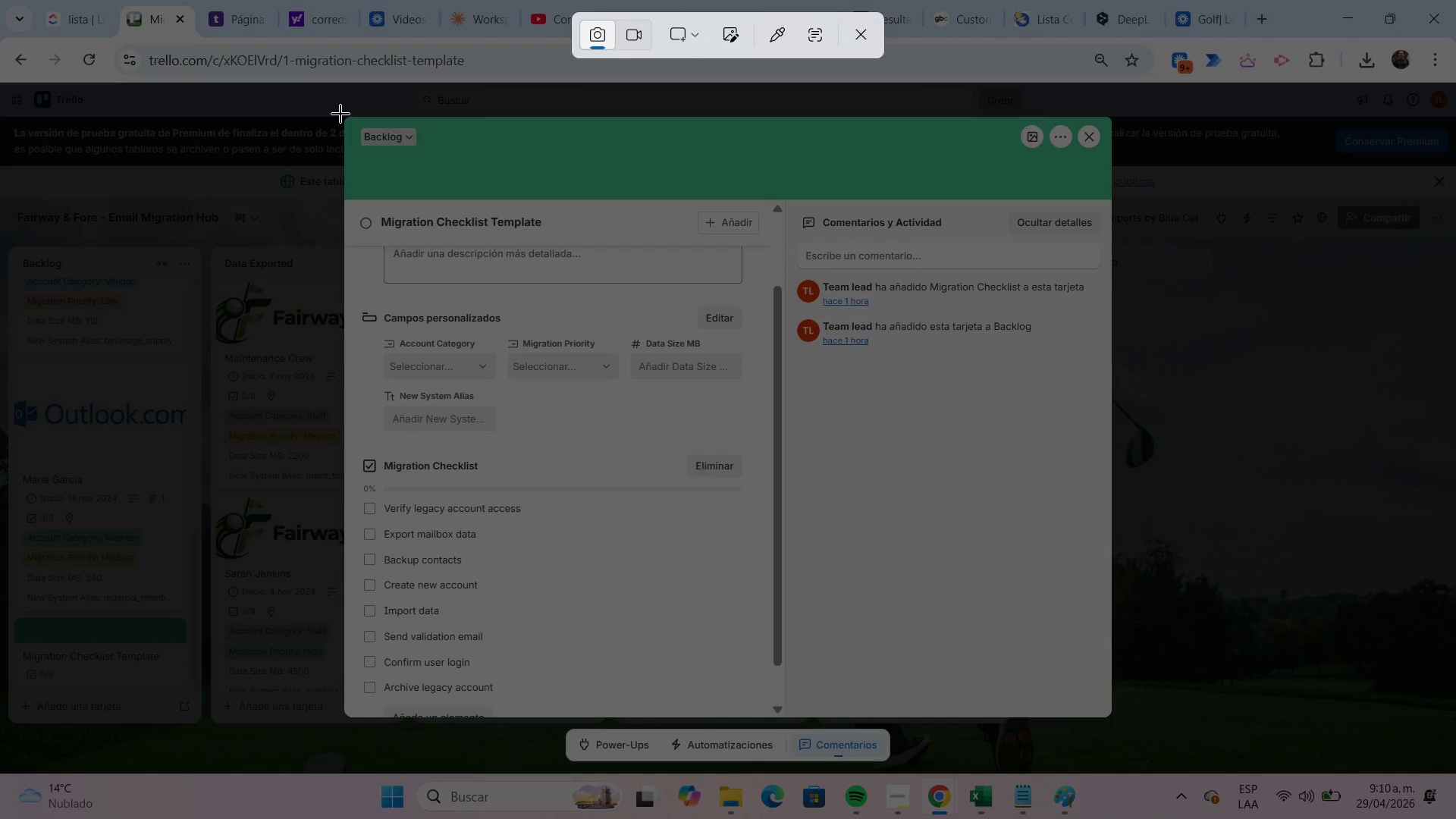 
left_click_drag(start_coordinate=[344, 114], to_coordinate=[1115, 720])
 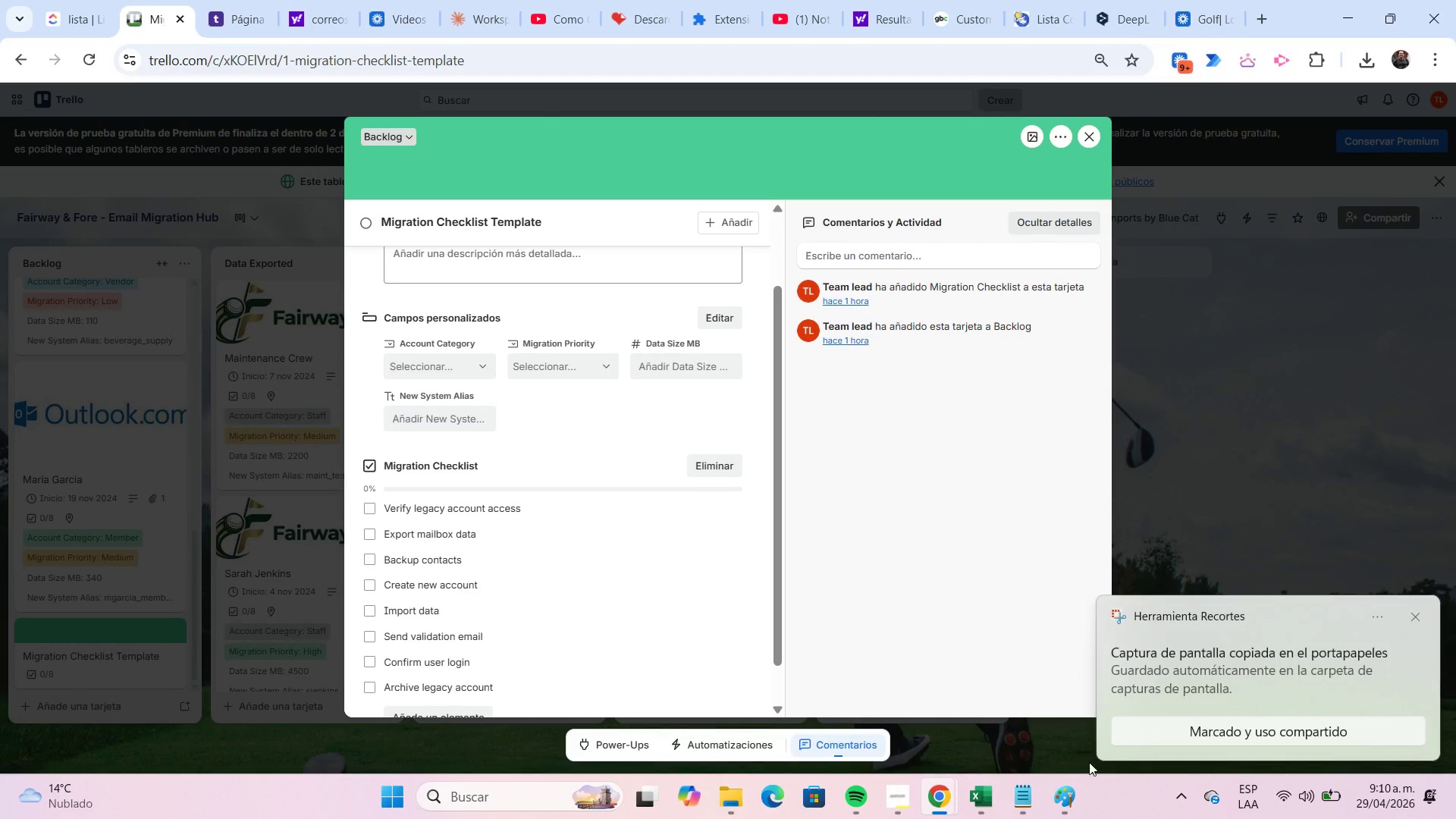 
left_click([1072, 790])
 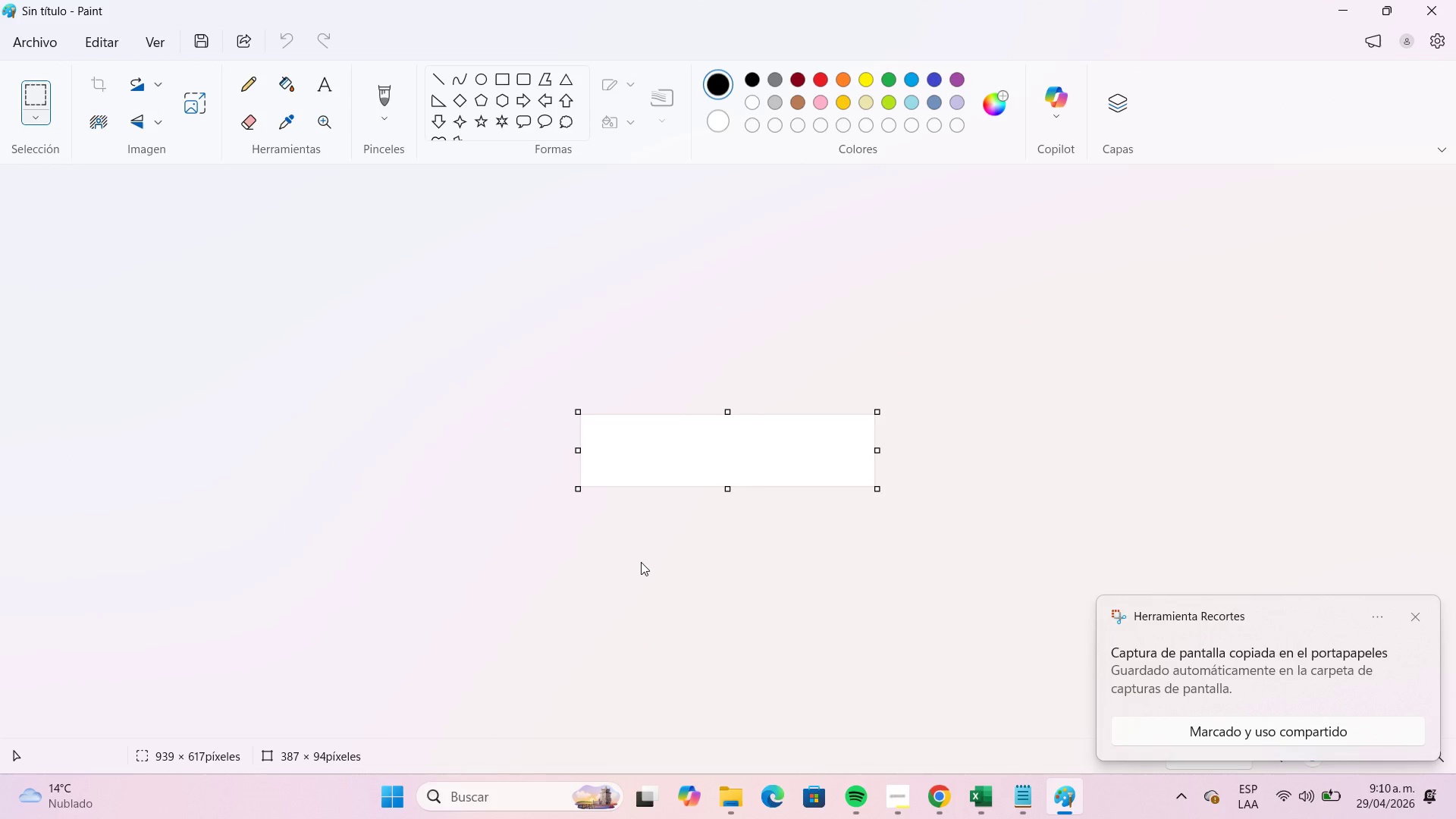 
key(Control+V)
 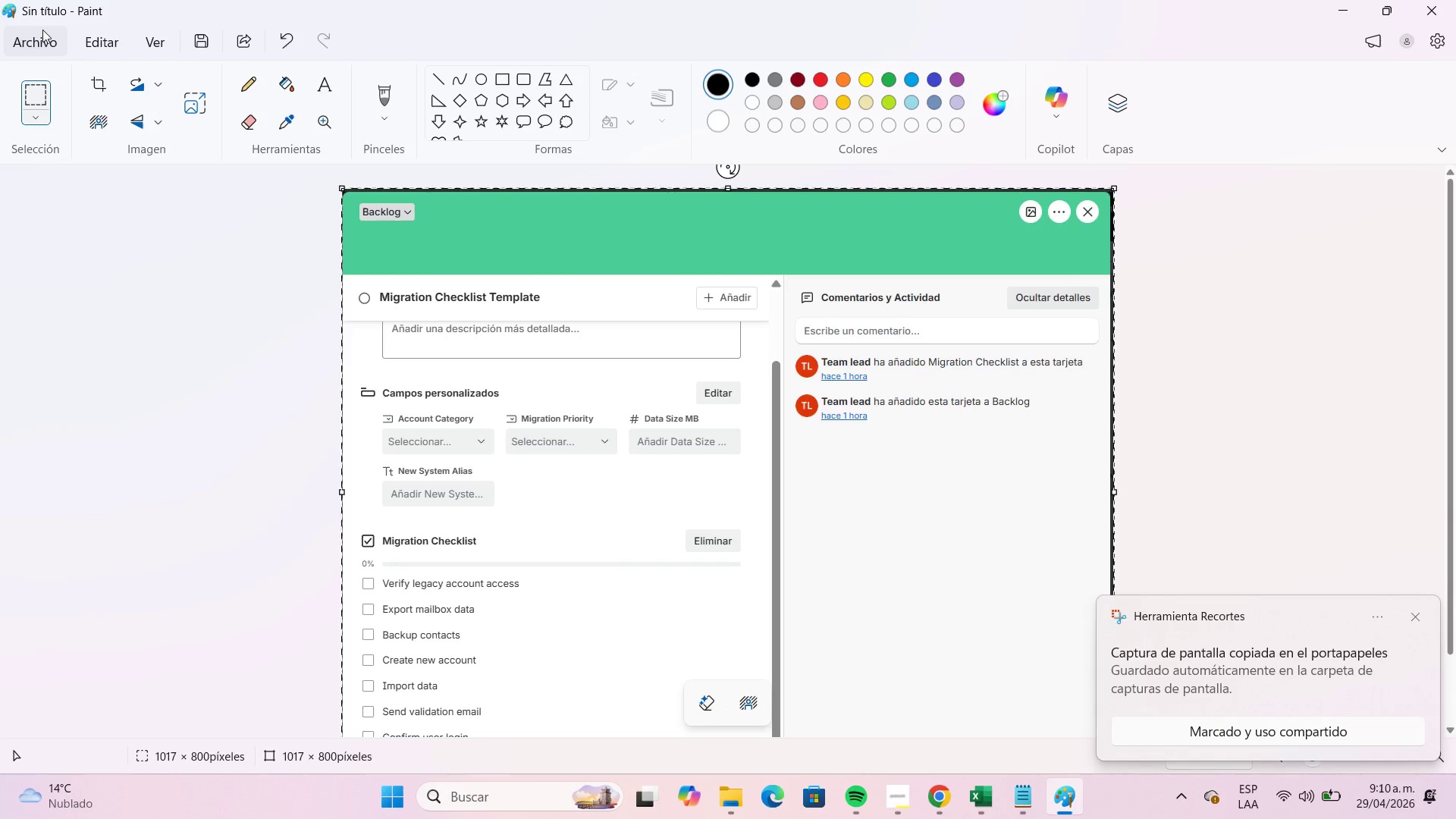 
left_click([44, 41])
 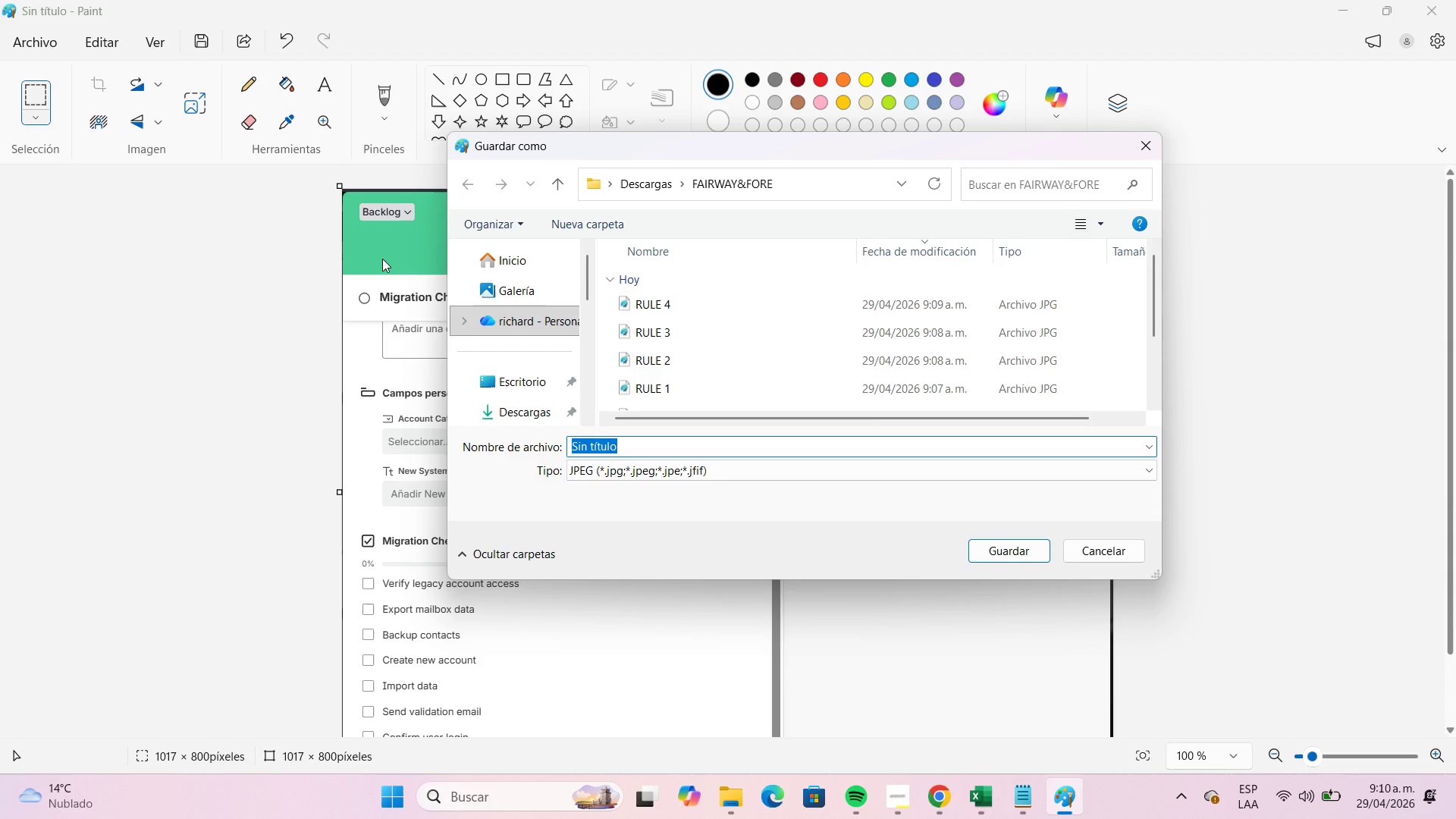 
type(TEMPLATE)
 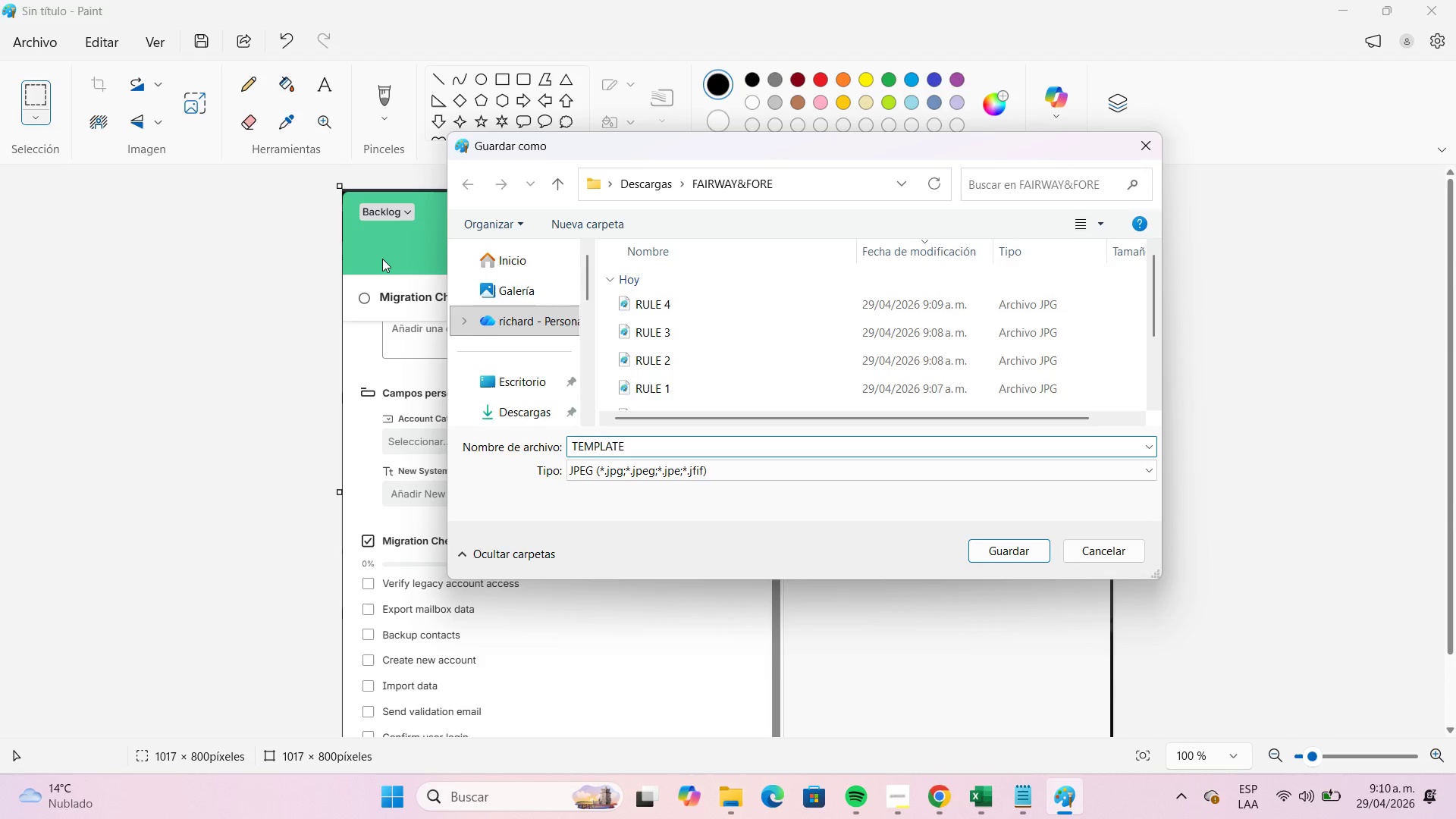 
key(Enter)
 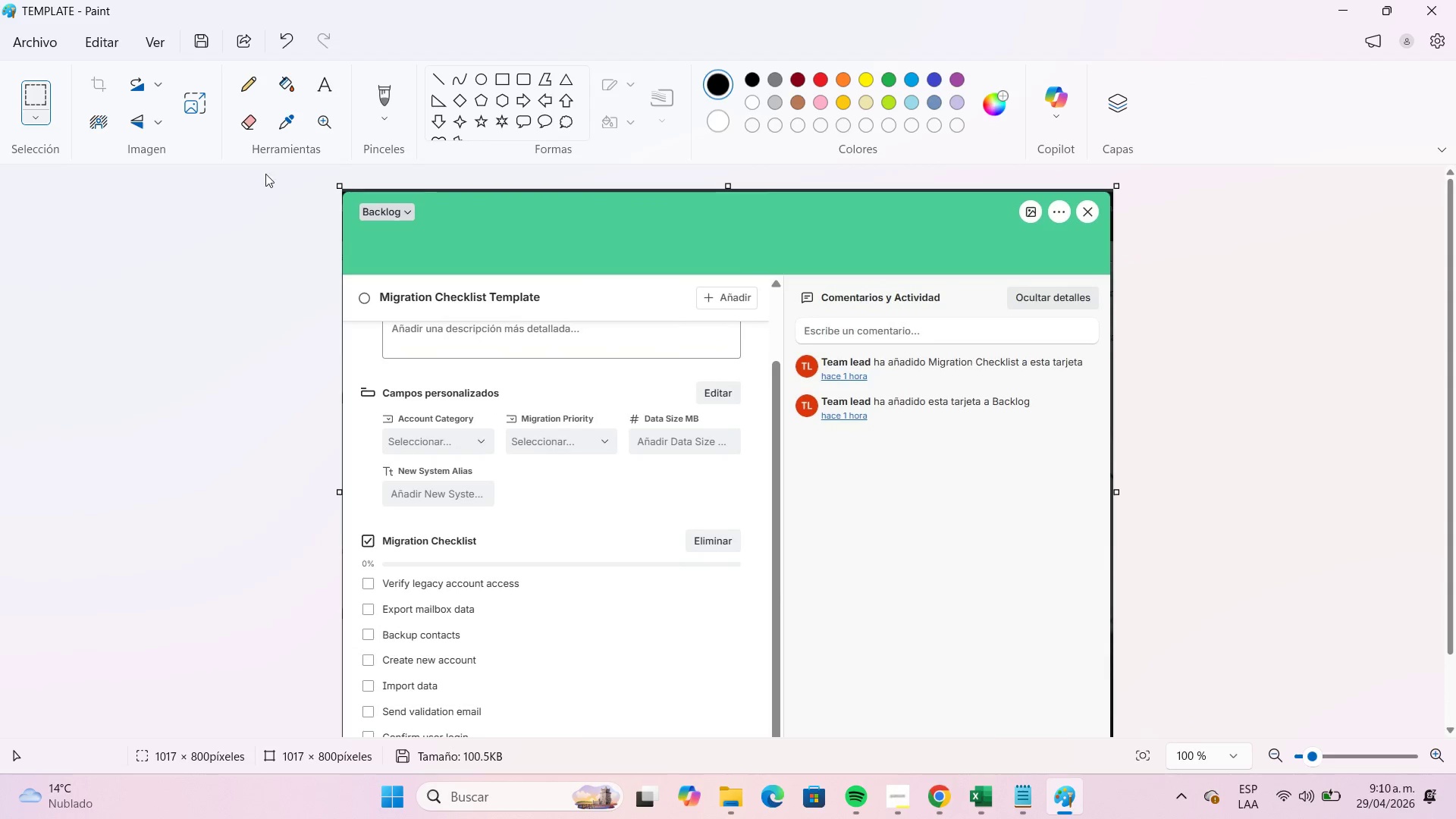 
left_click([17, 47])
 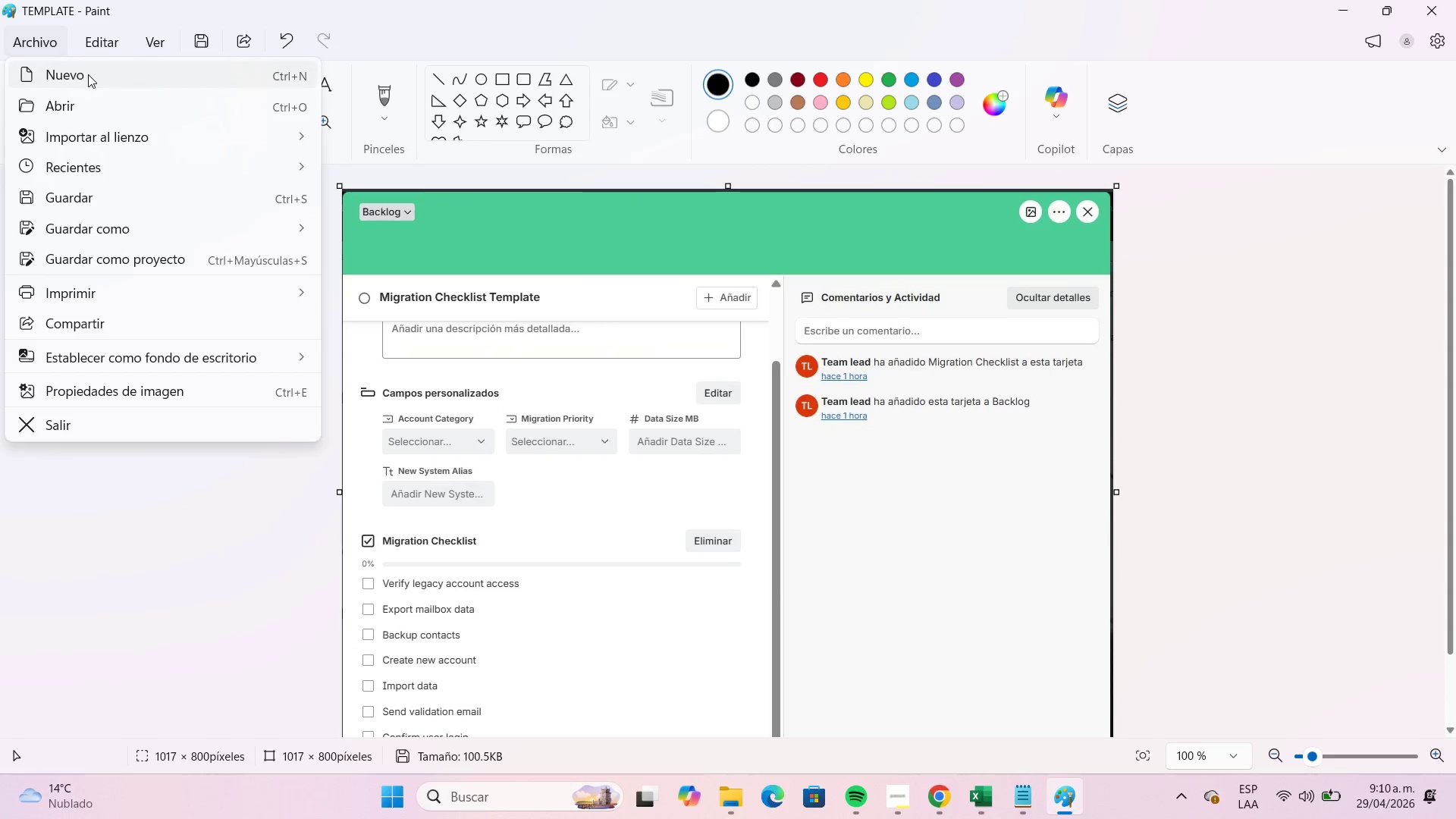 
left_click([88, 74])
 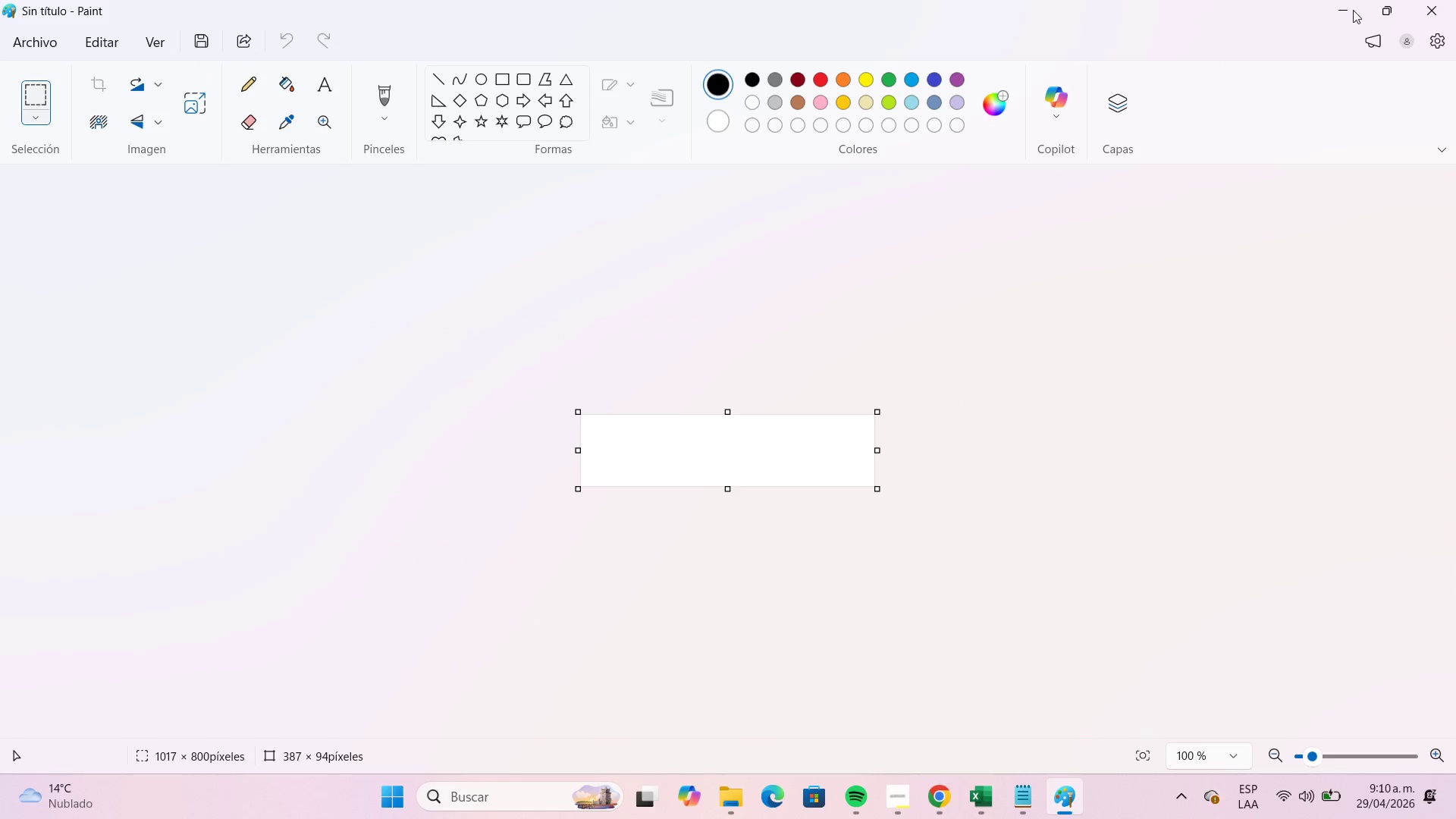 
left_click([1357, 5])
 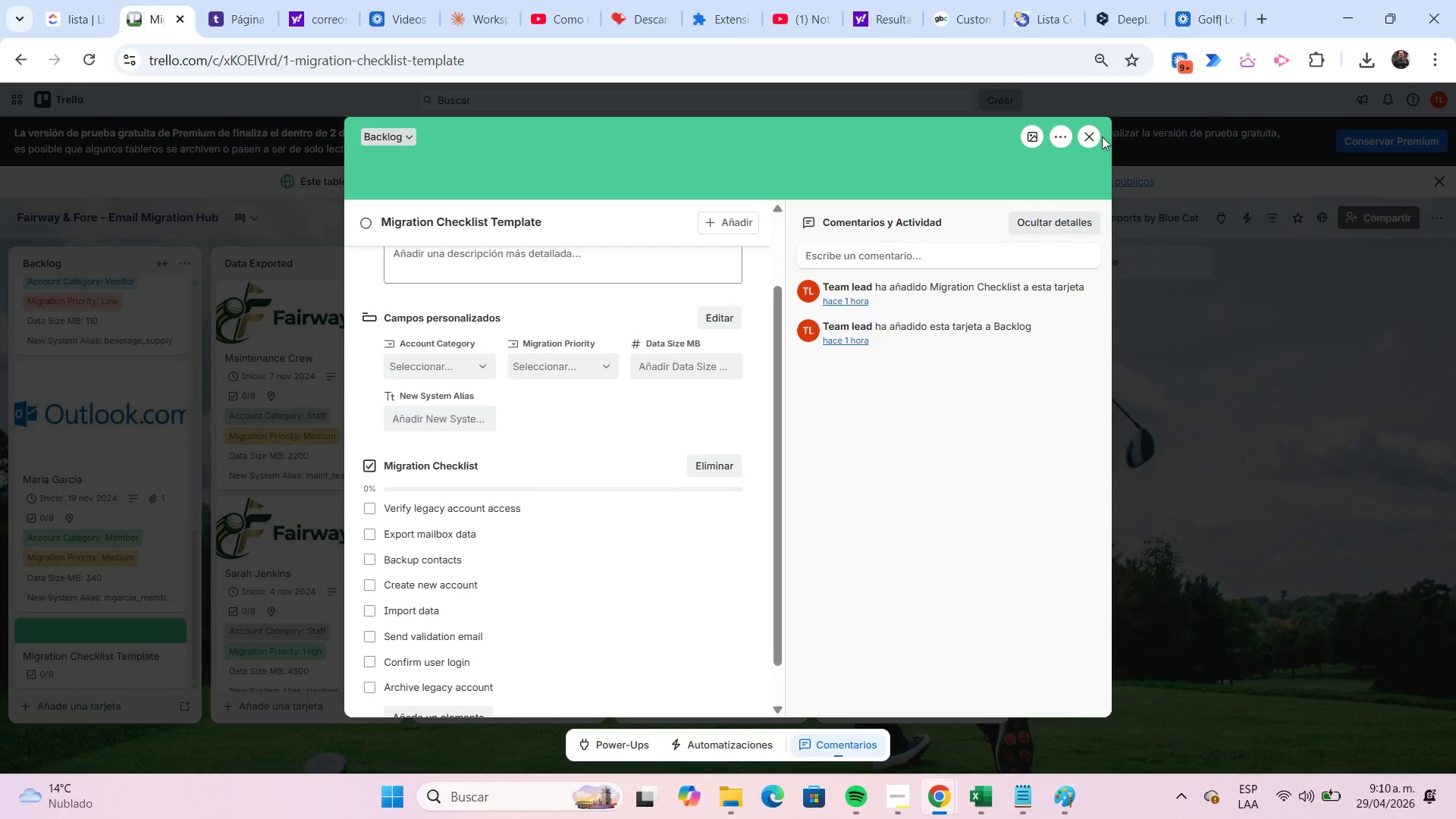 
left_click([1096, 135])
 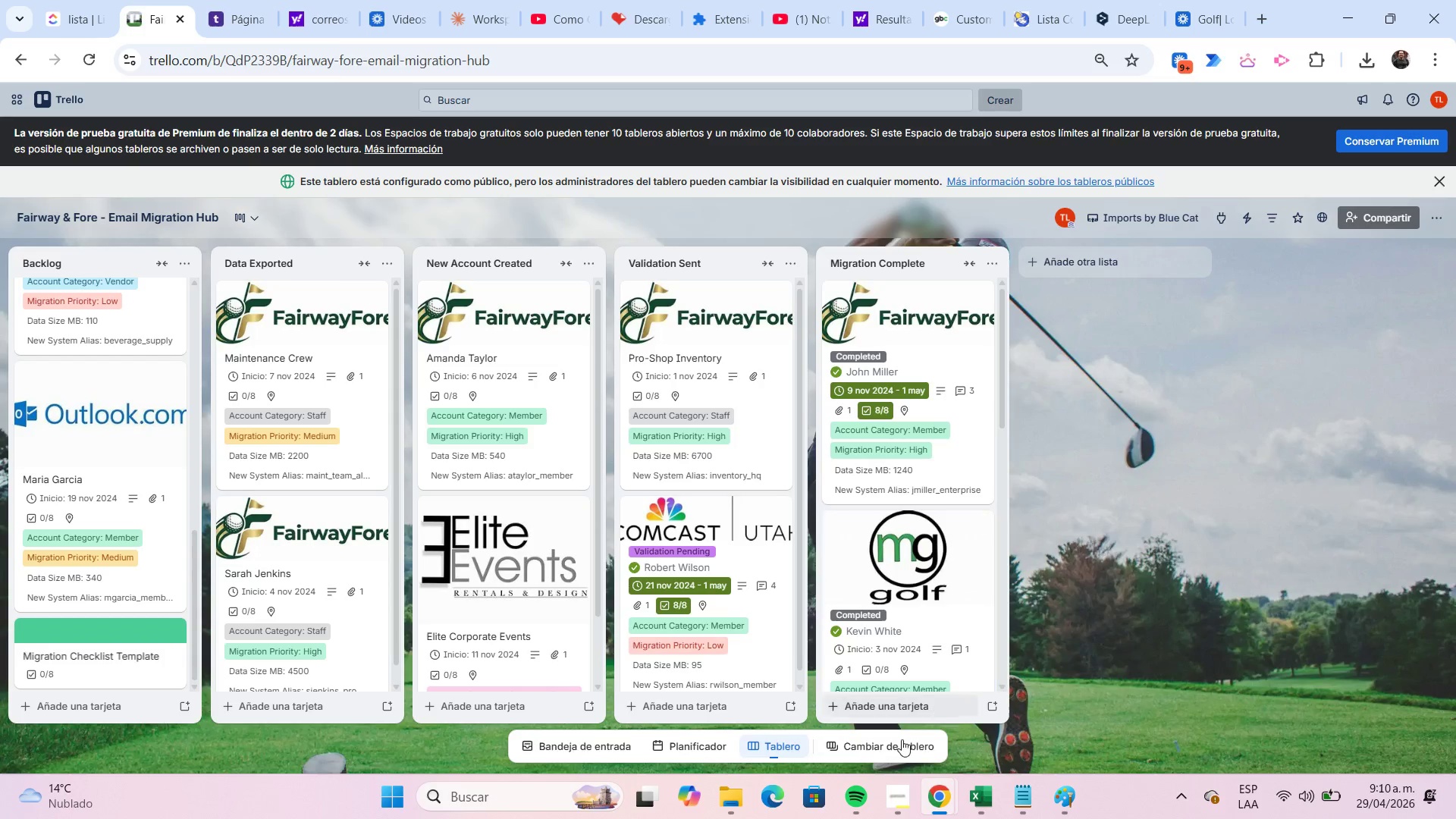 
left_click([898, 783])